 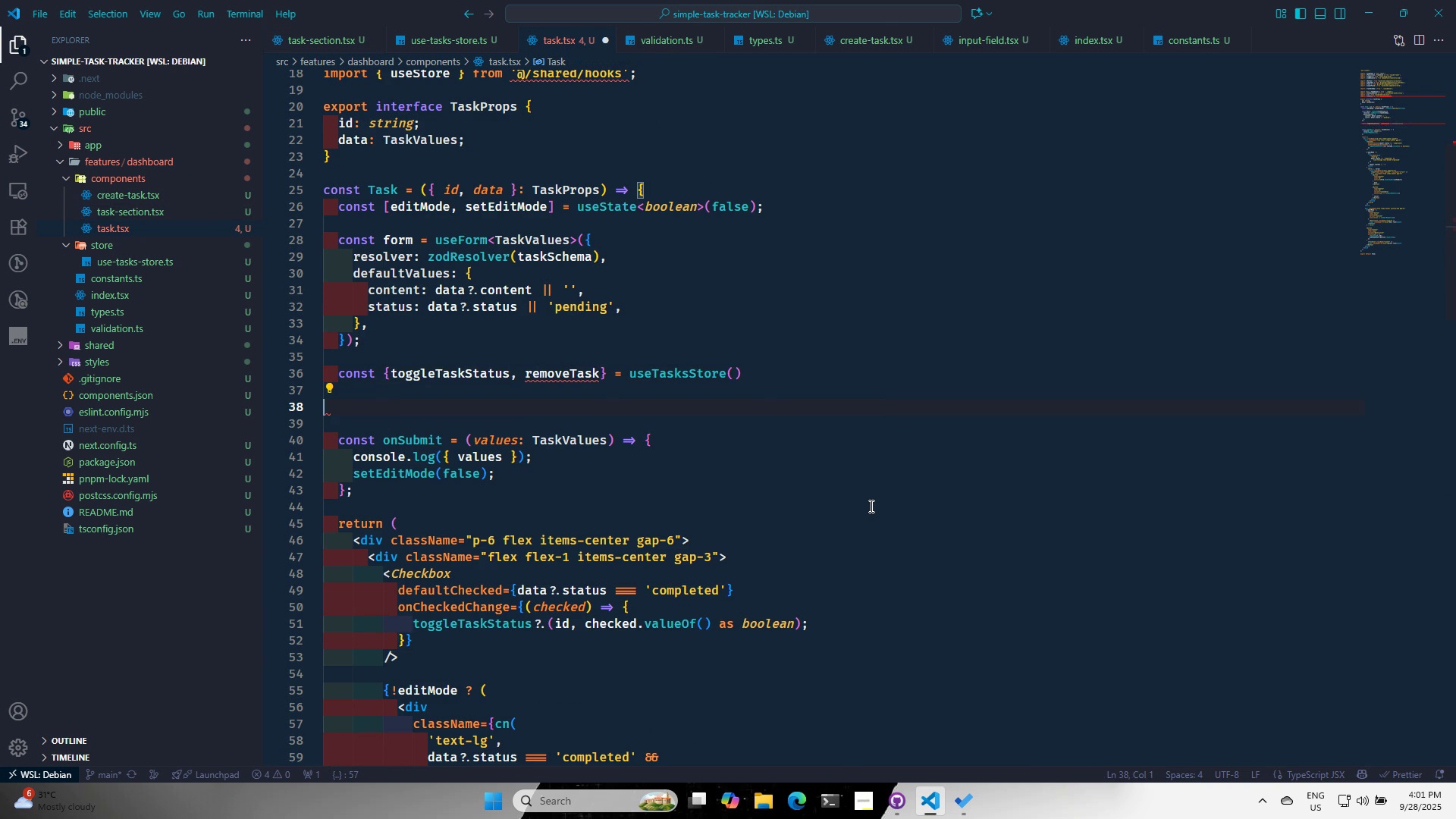 
key(Control+S)
 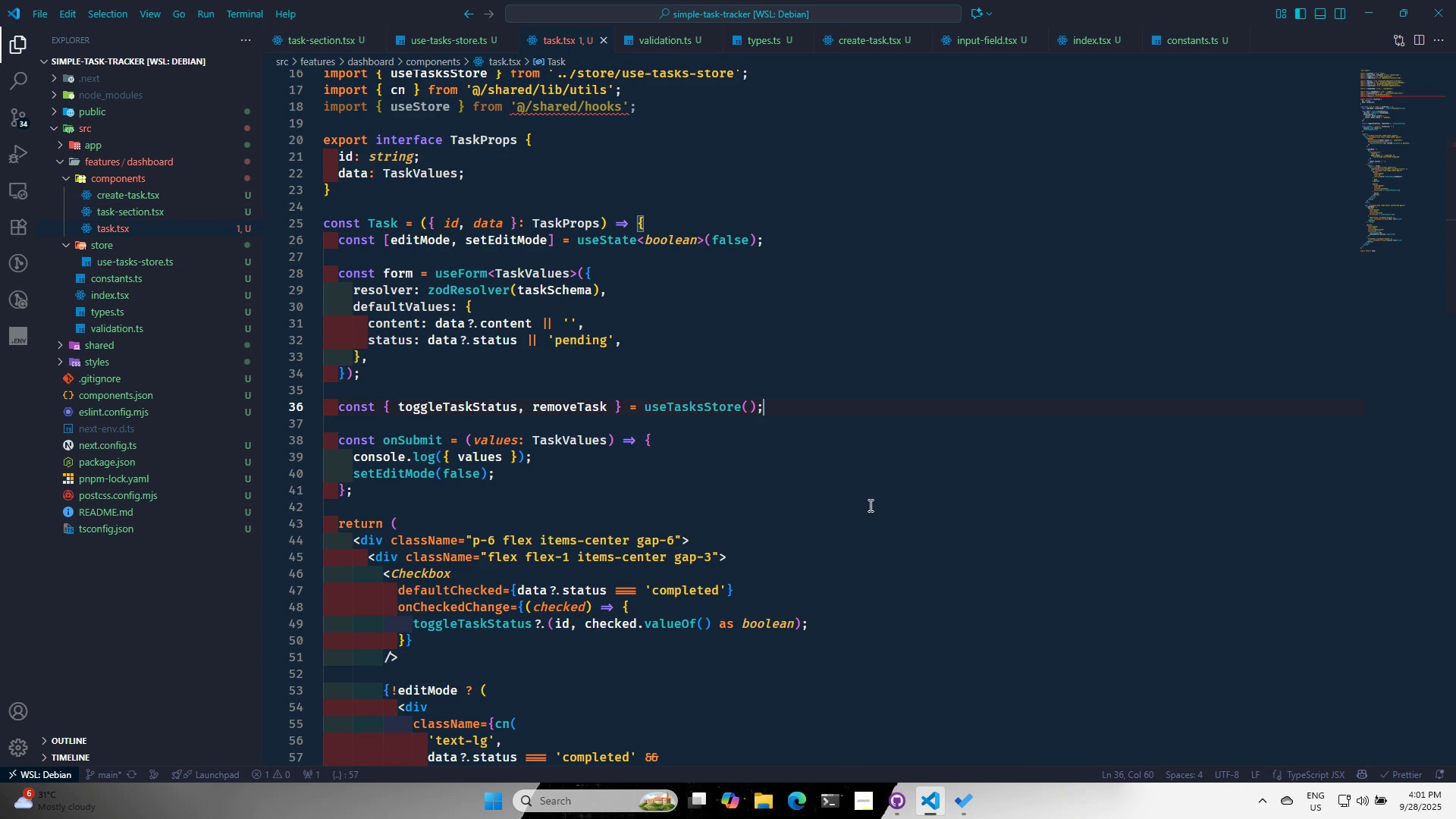 
key(Control+S)
 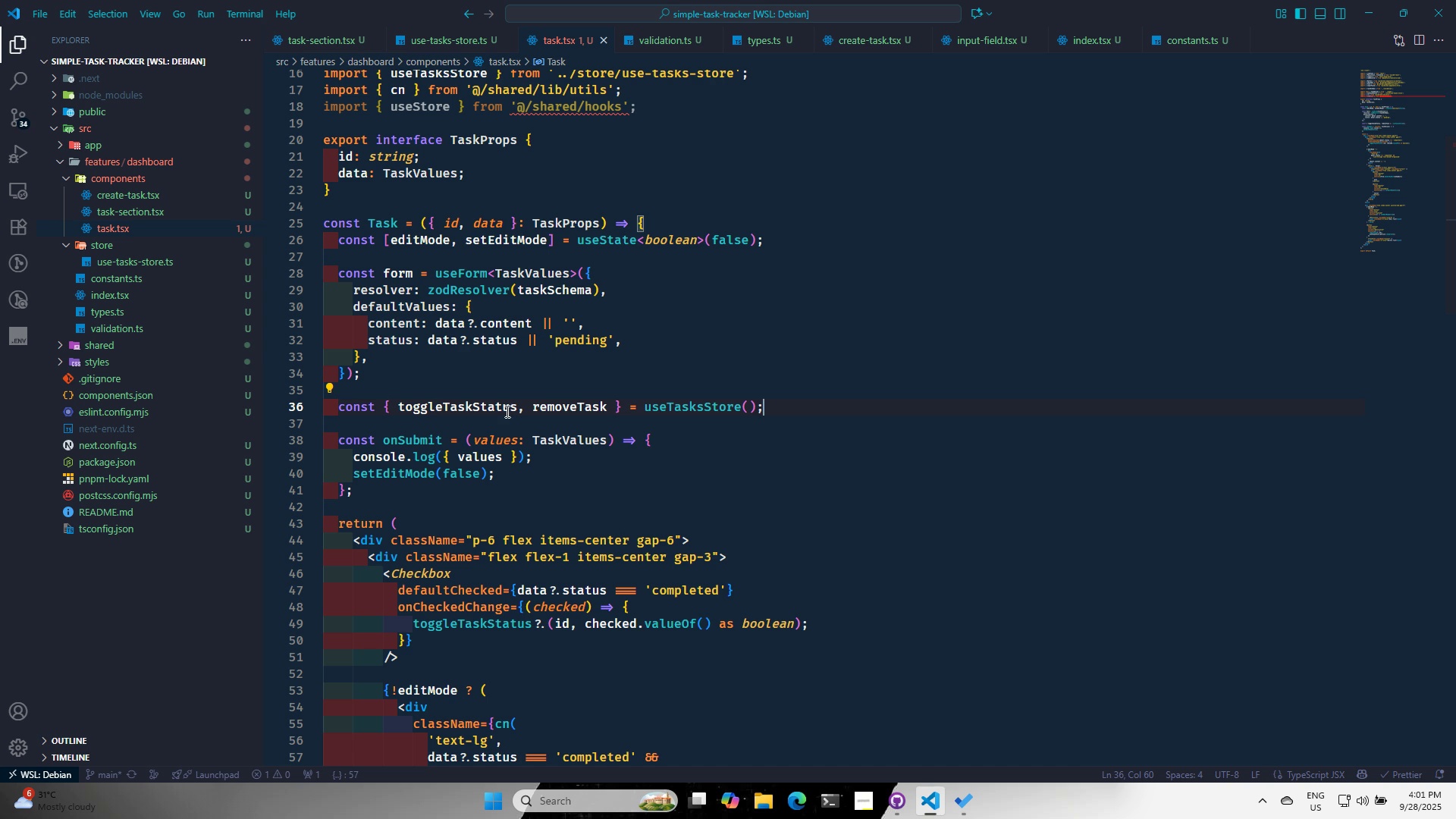 
scroll: coordinate [515, 457], scroll_direction: down, amount: 3.0
 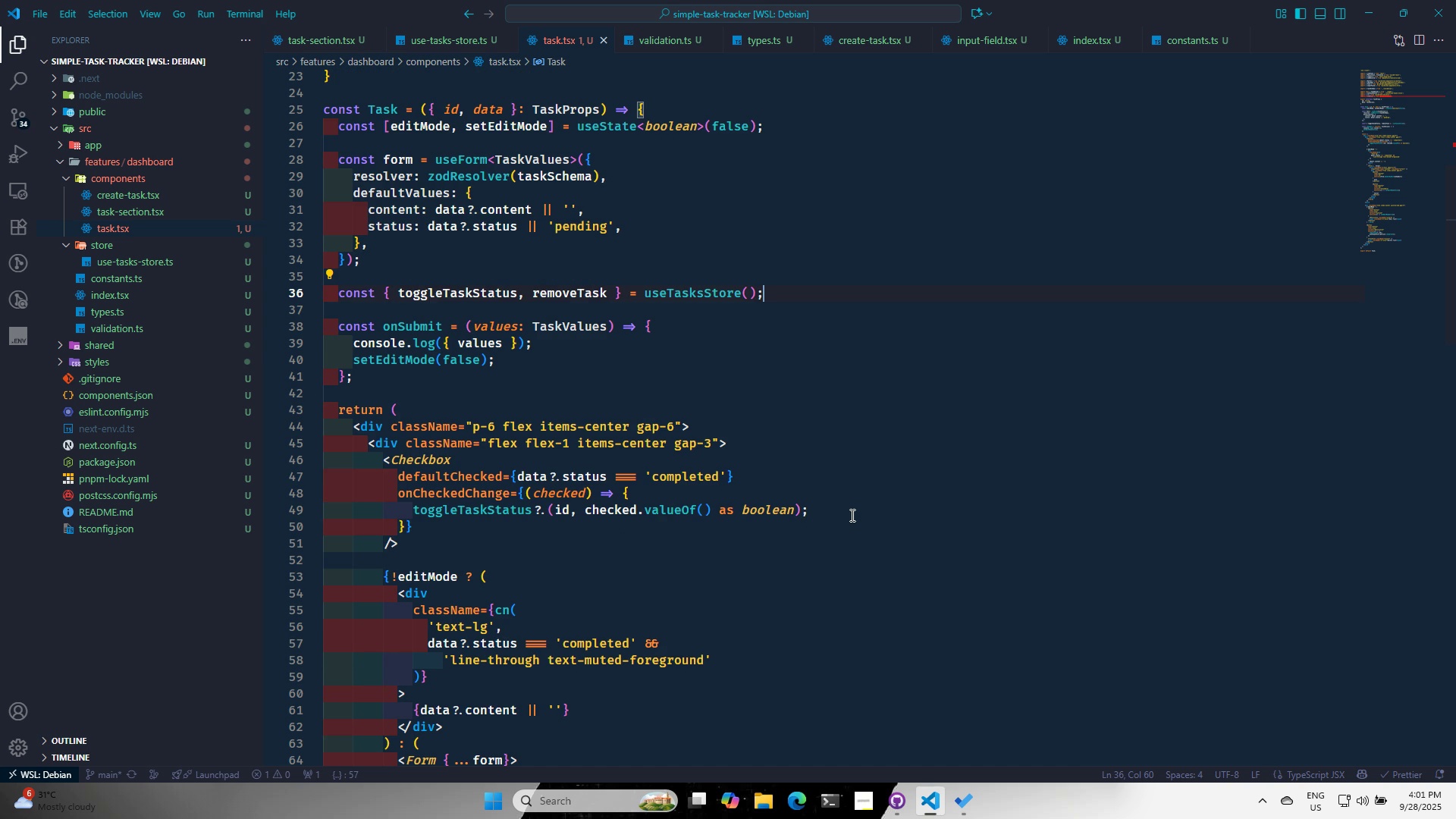 
left_click([851, 513])
 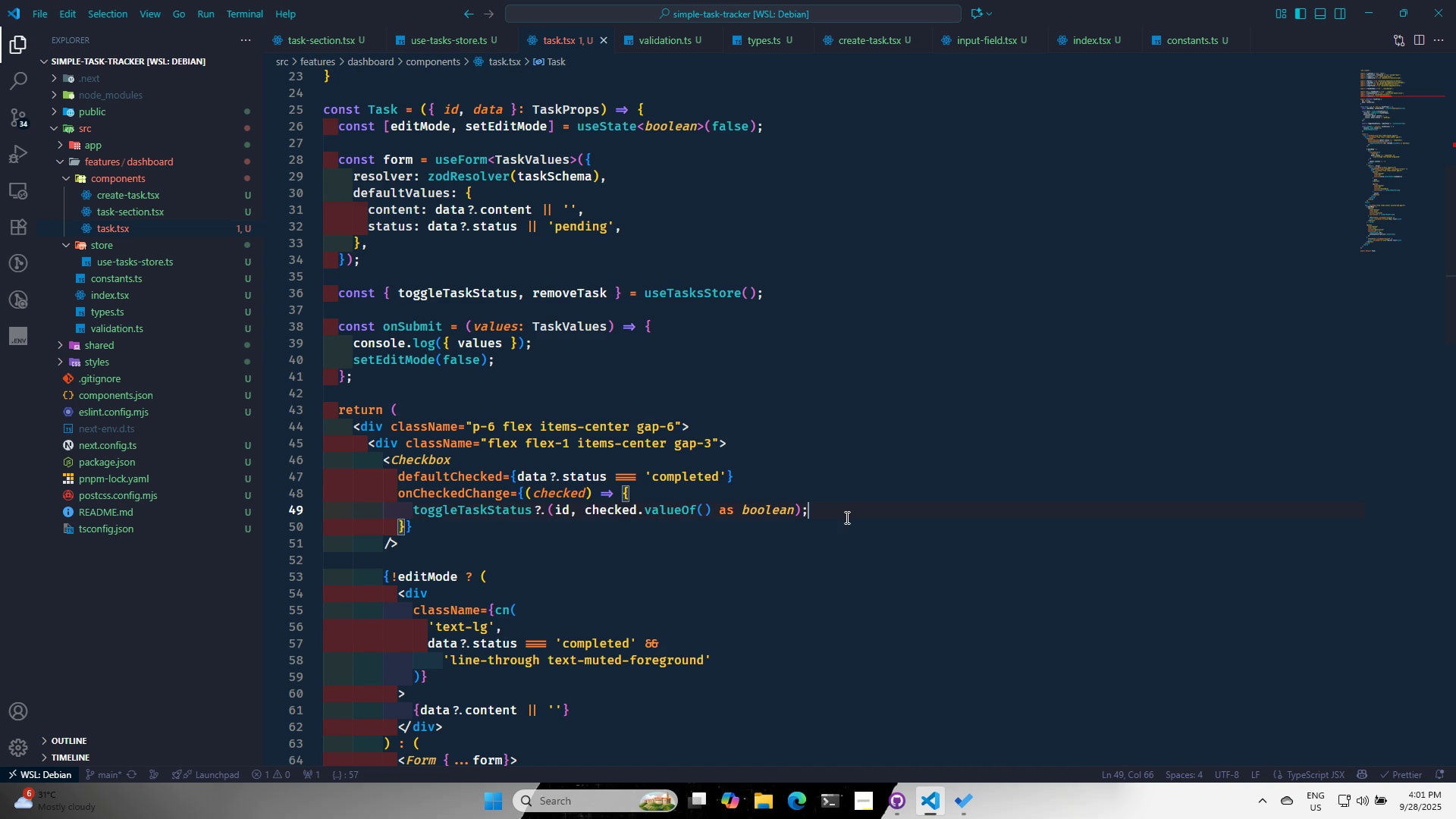 
key(Enter)
 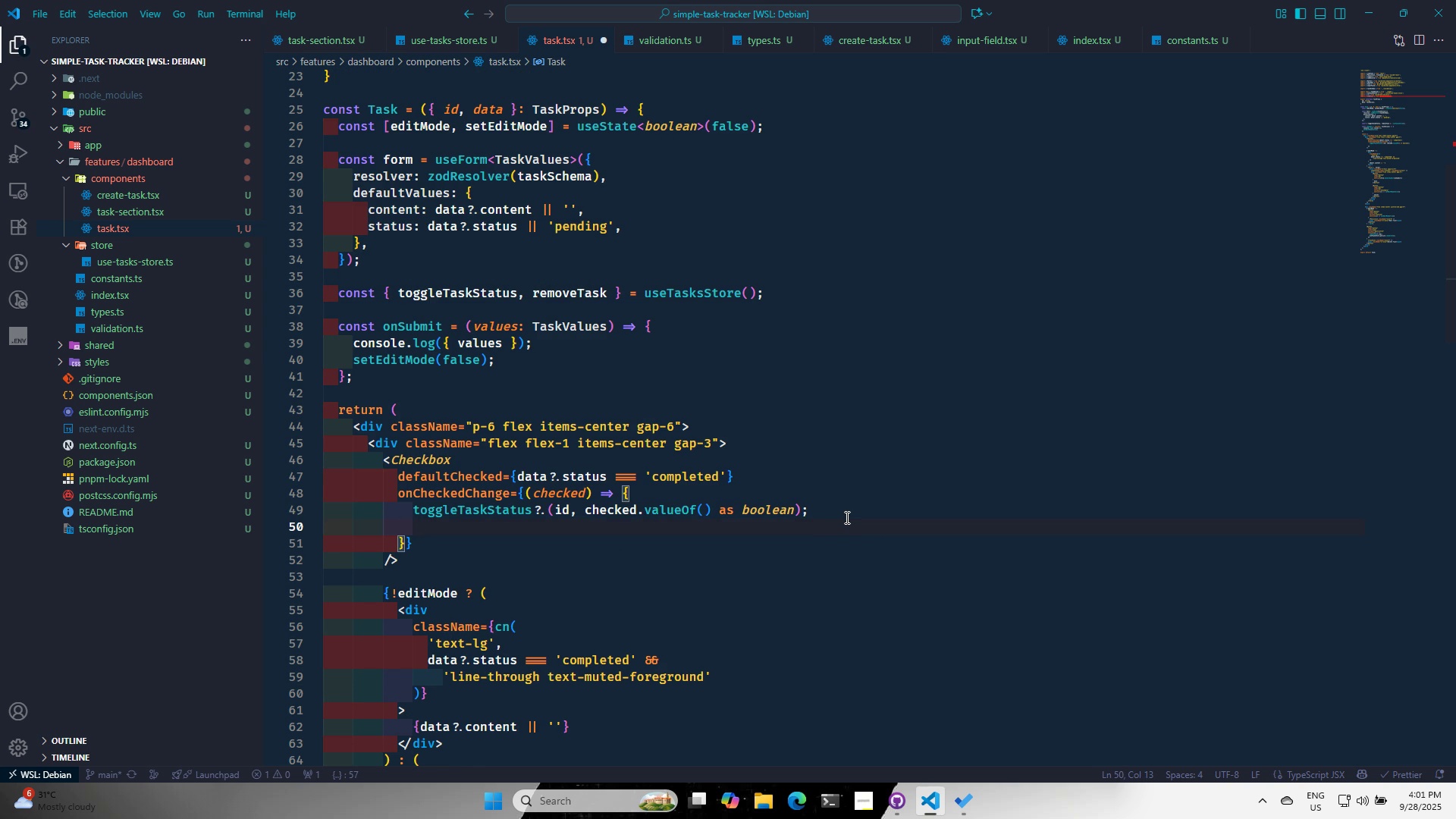 
key(U)
 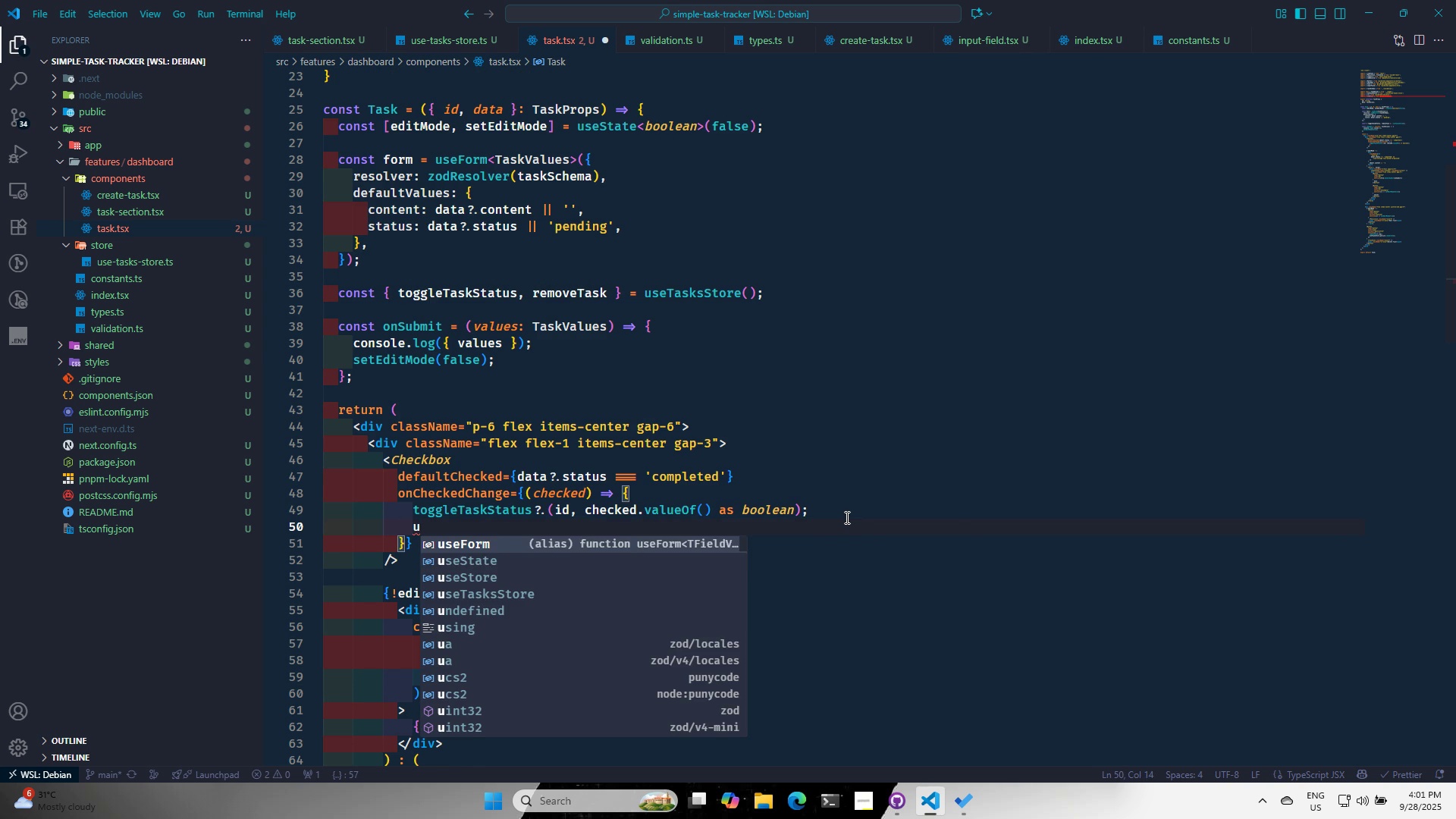 
key(ArrowDown)
 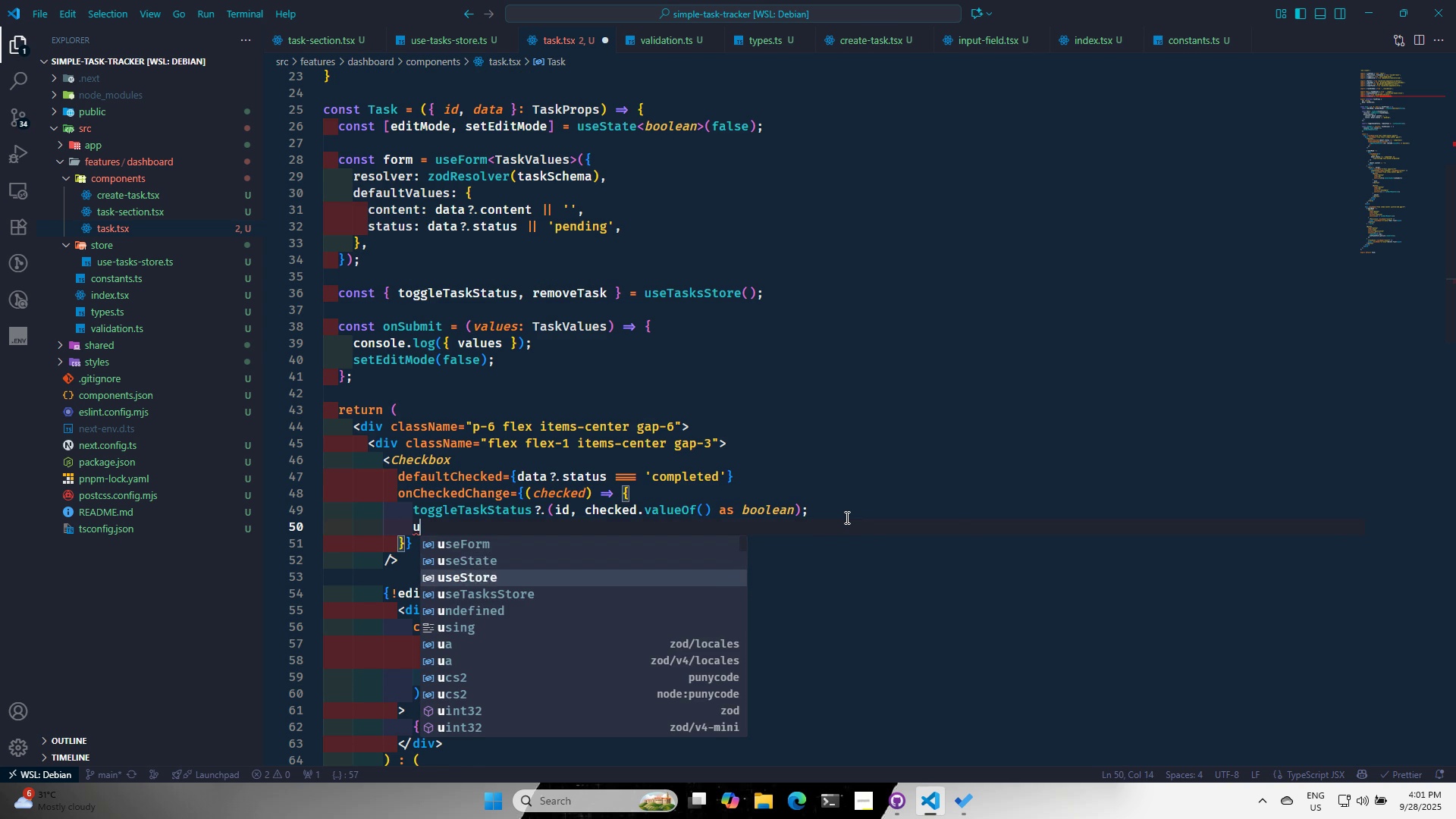 
key(ArrowDown)
 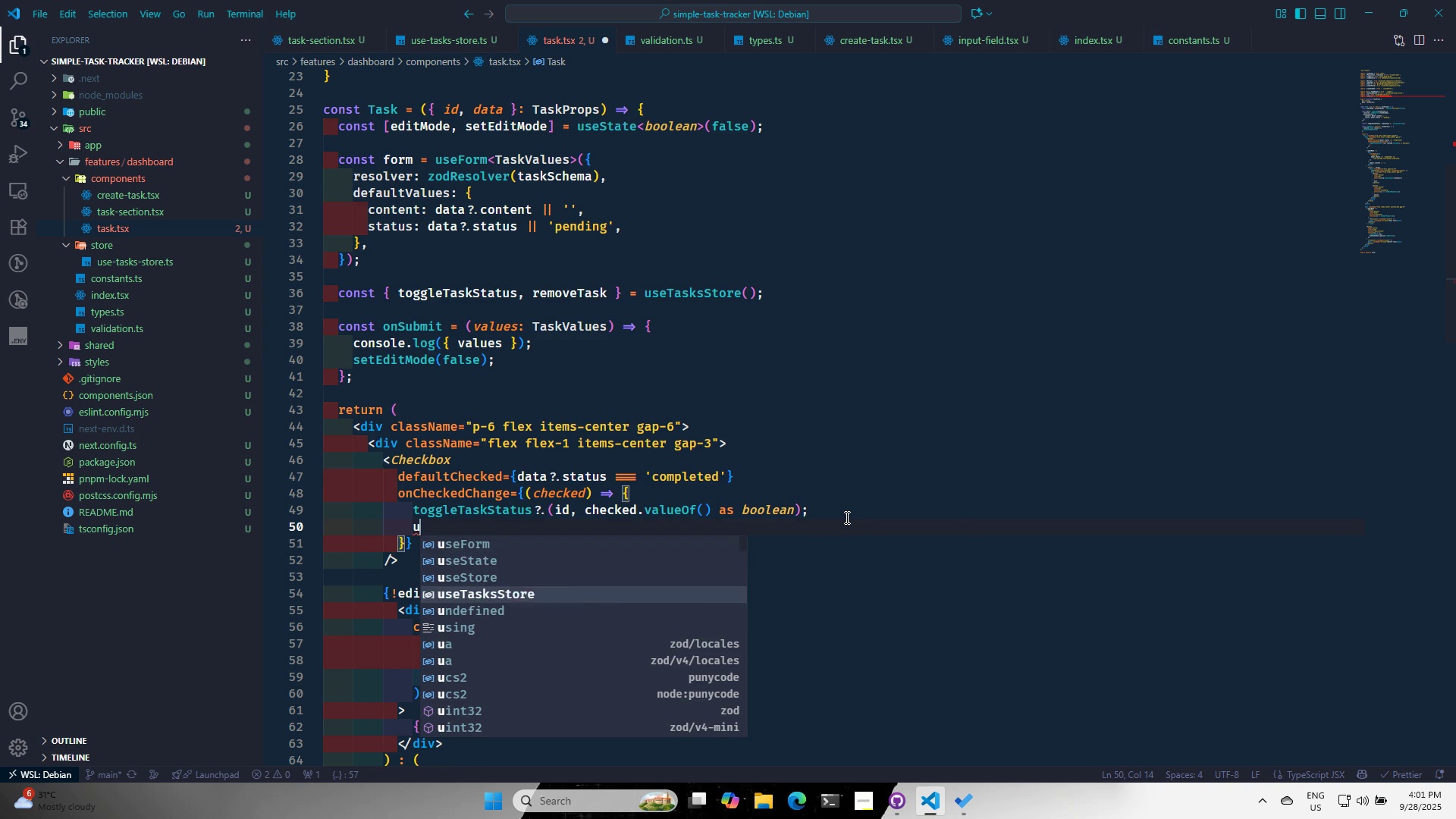 
key(ArrowDown)
 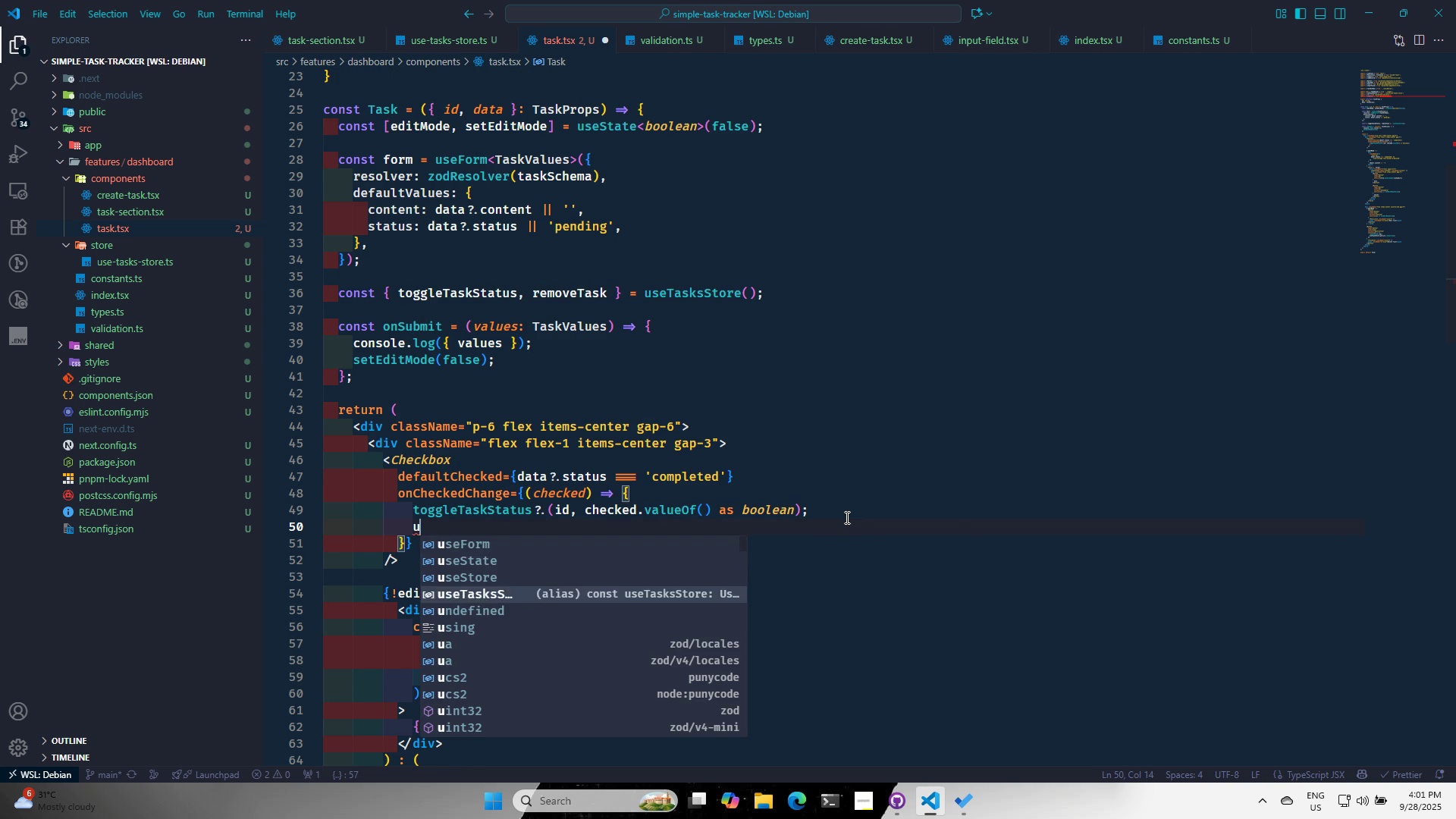 
key(Enter)
 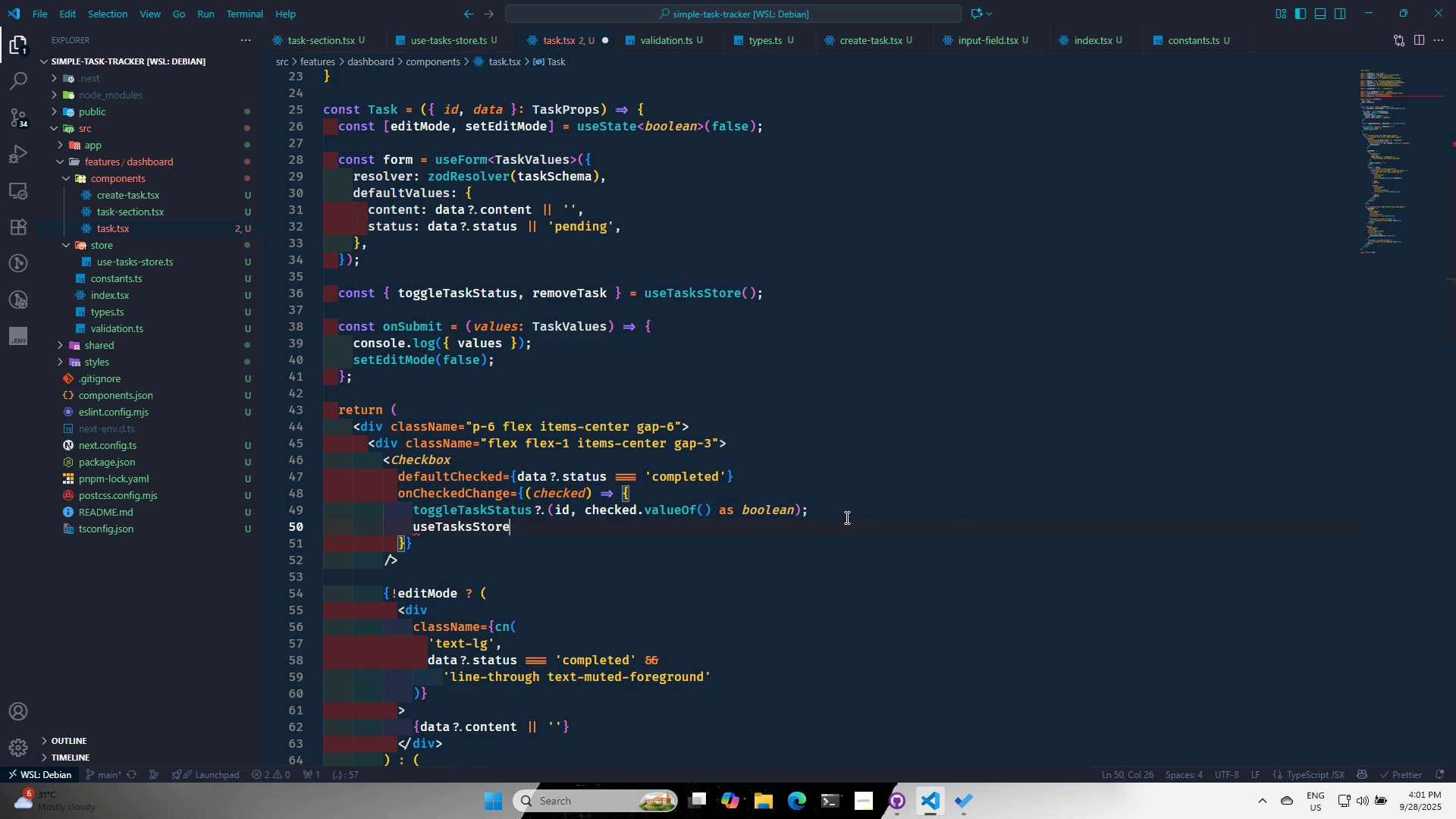 
key(Period)
 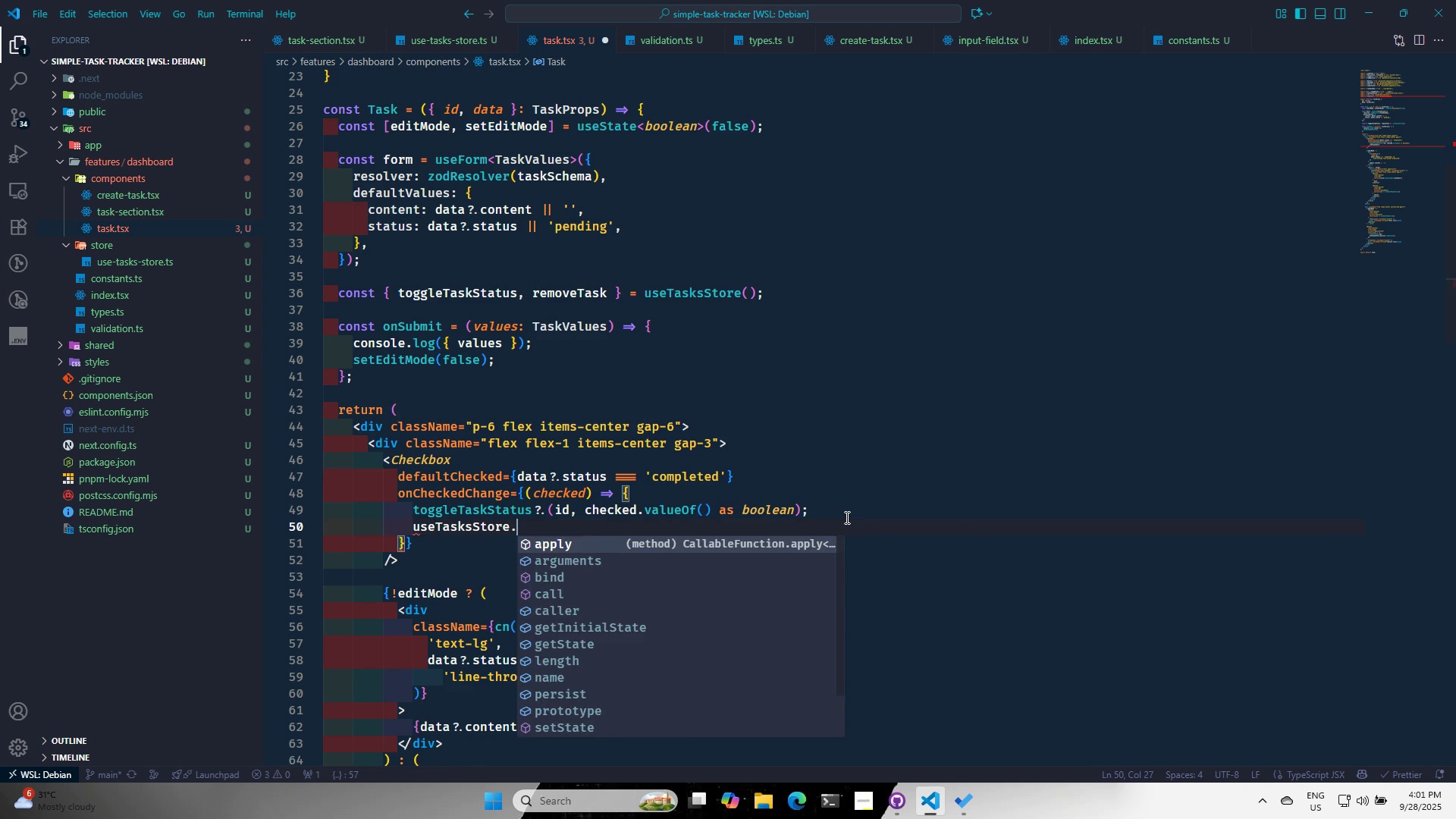 
key(P)
 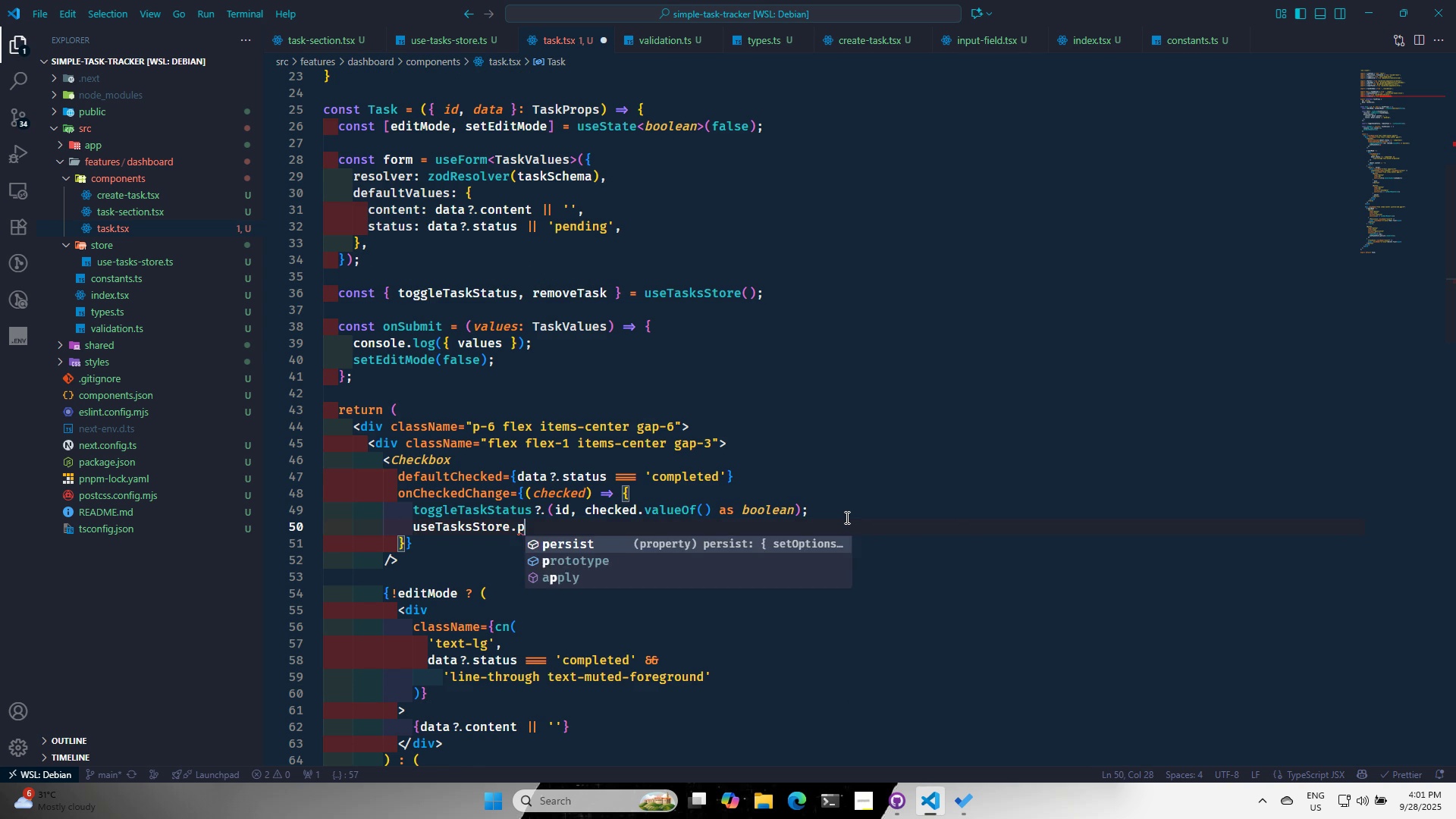 
key(Enter)
 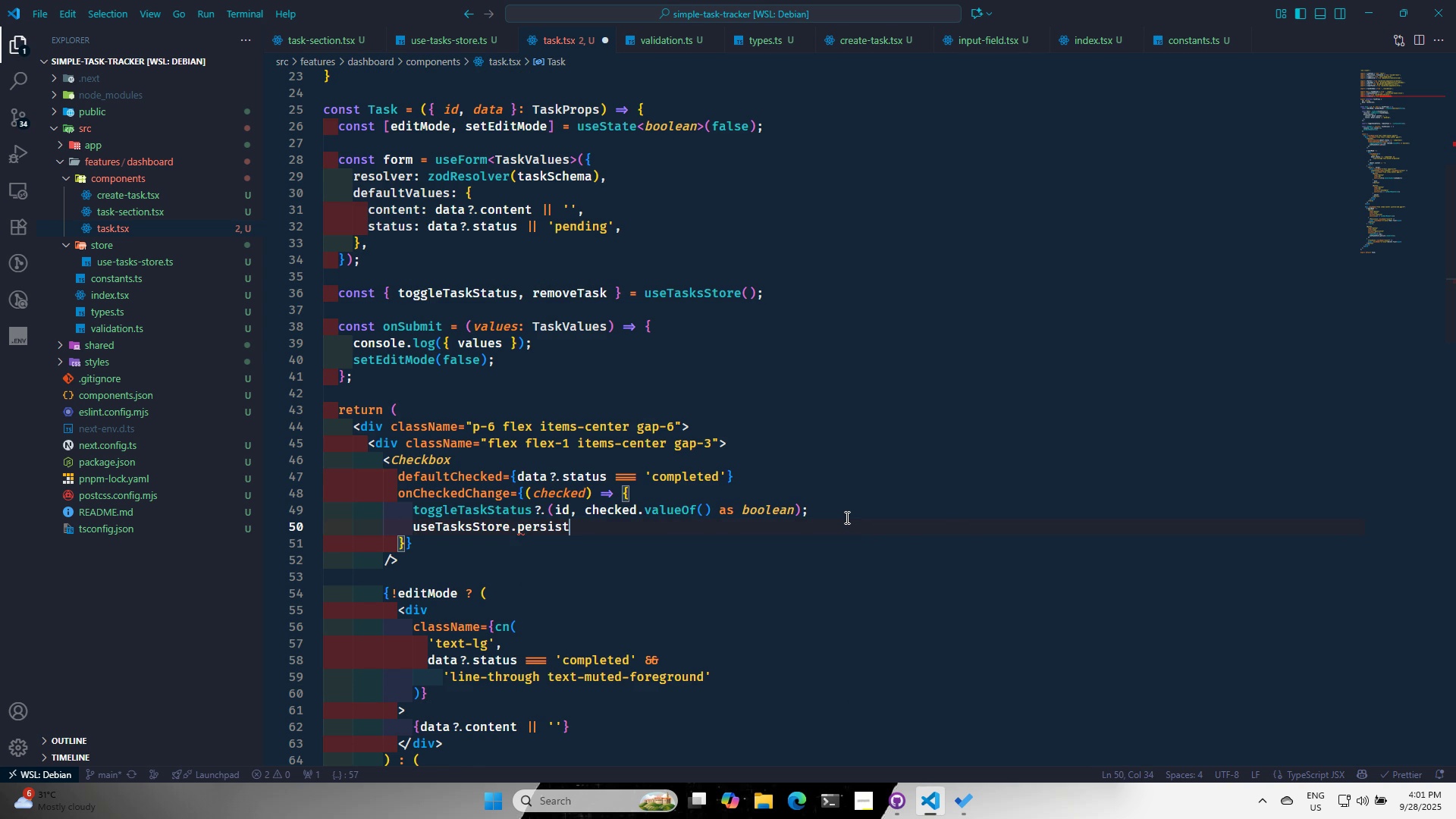 
type(.re)
 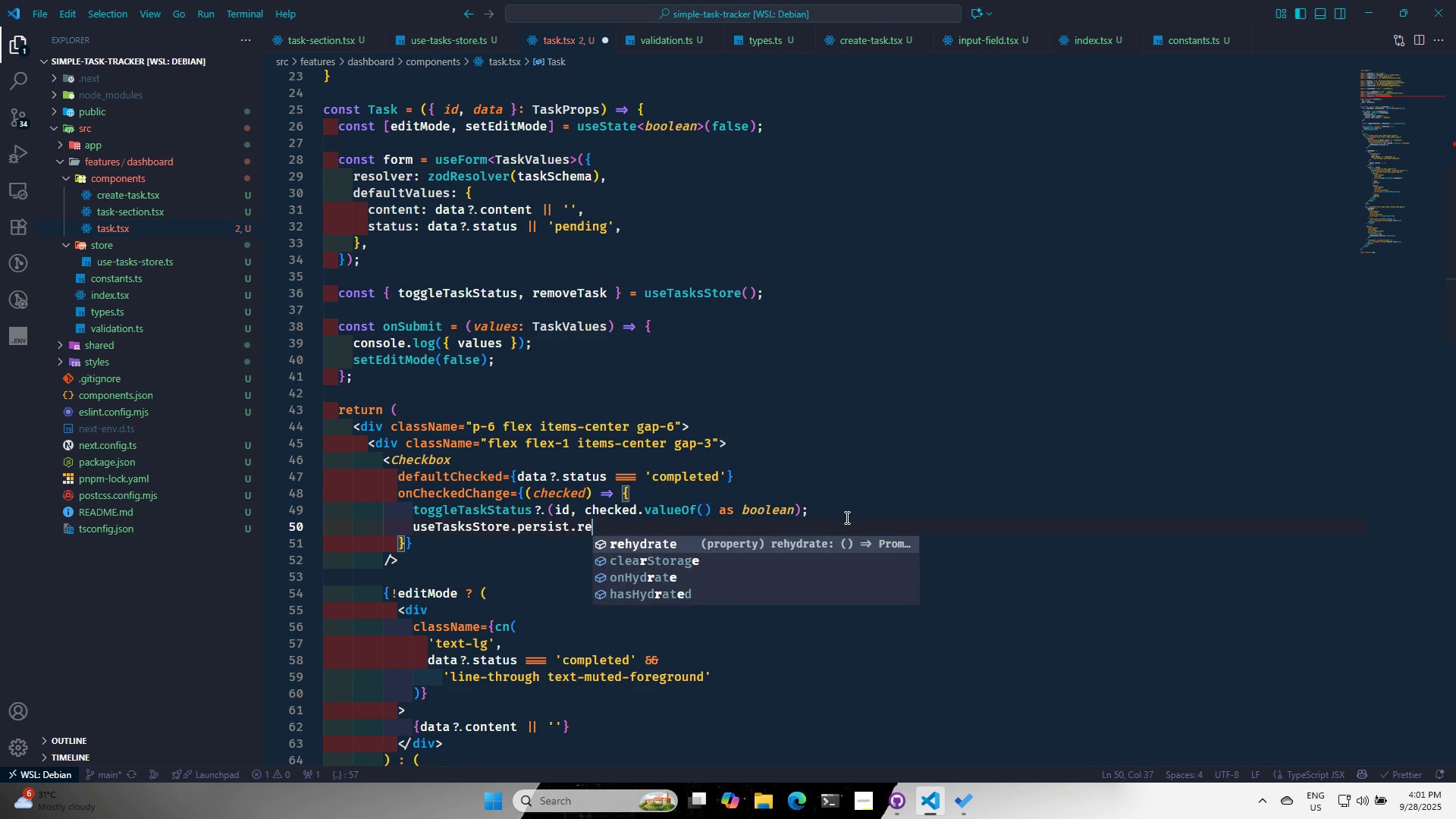 
key(Enter)